 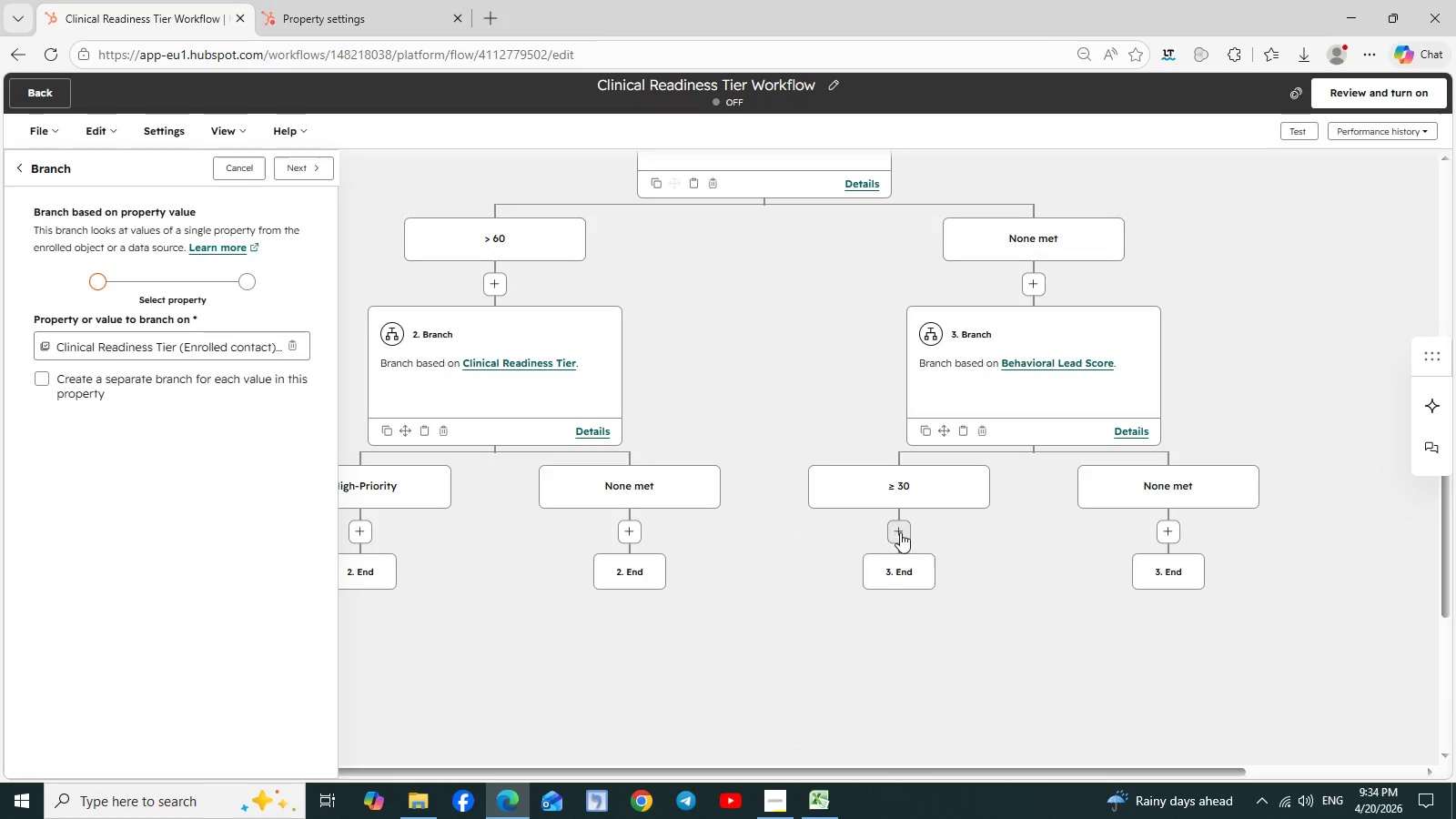 
left_click([980, 433])
 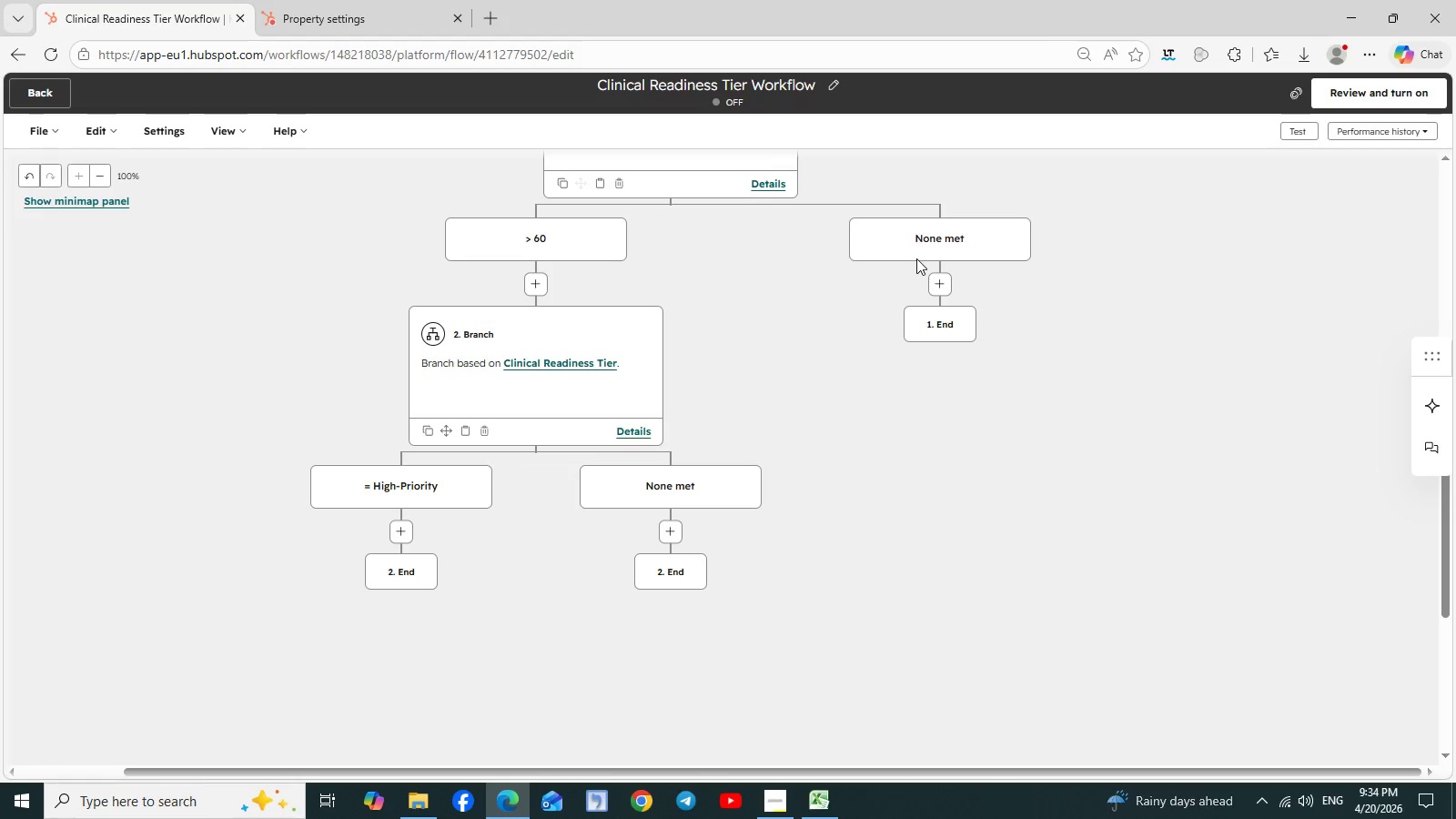 
scroll: coordinate [1036, 324], scroll_direction: up, amount: 2.0
 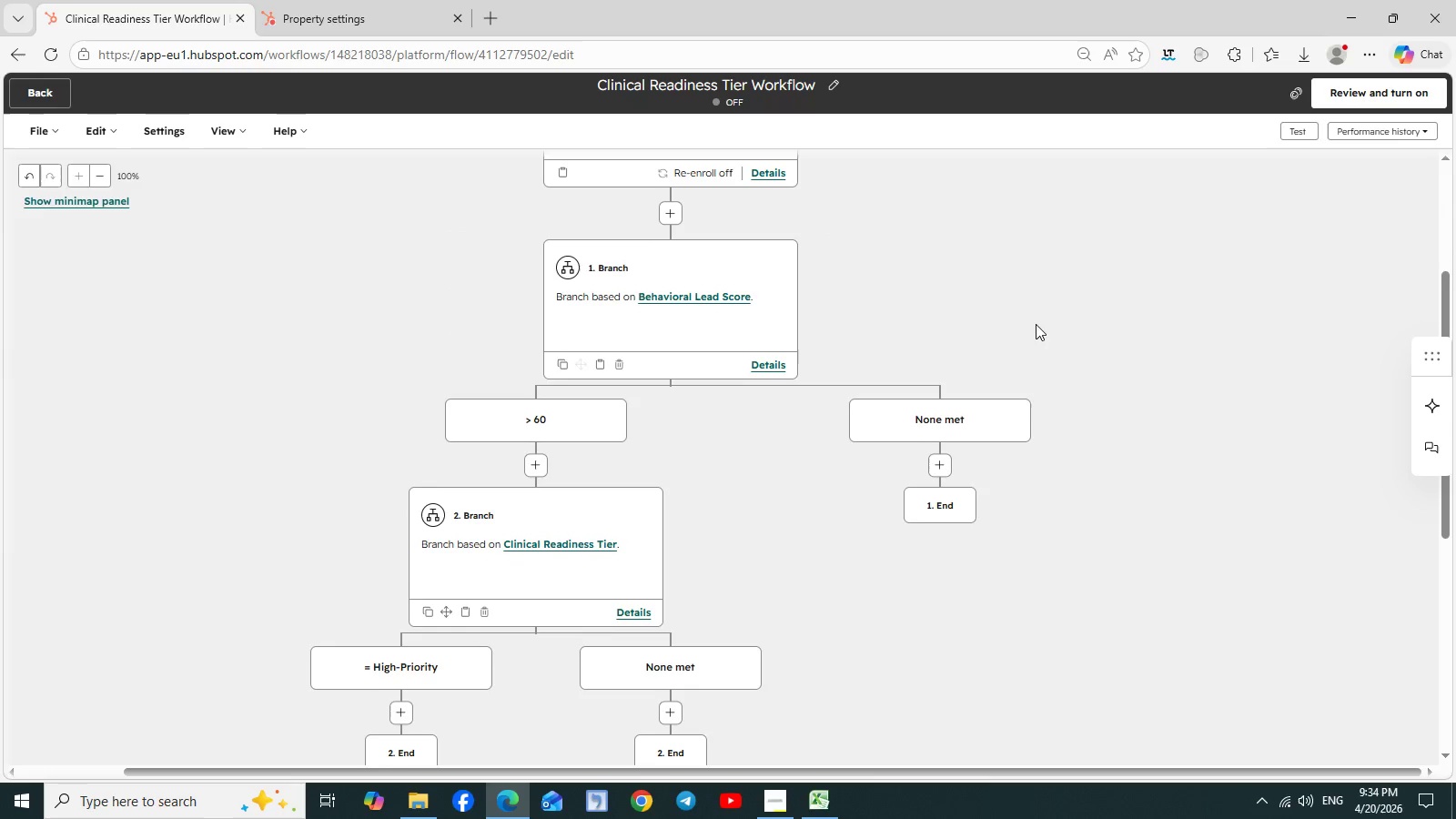 
scroll: coordinate [1036, 324], scroll_direction: down, amount: 1.0
 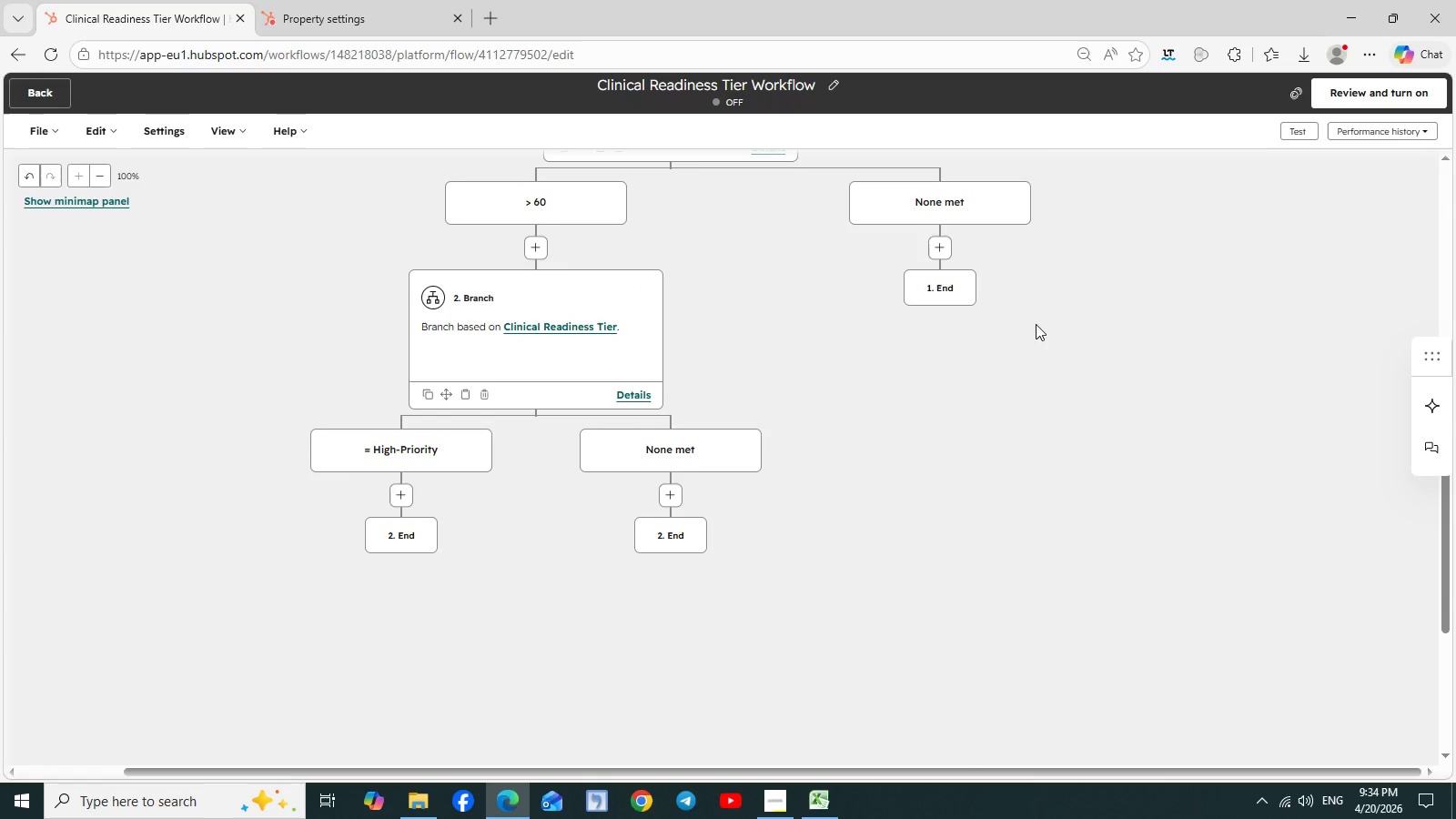 
scroll: coordinate [1036, 324], scroll_direction: none, amount: 0.0
 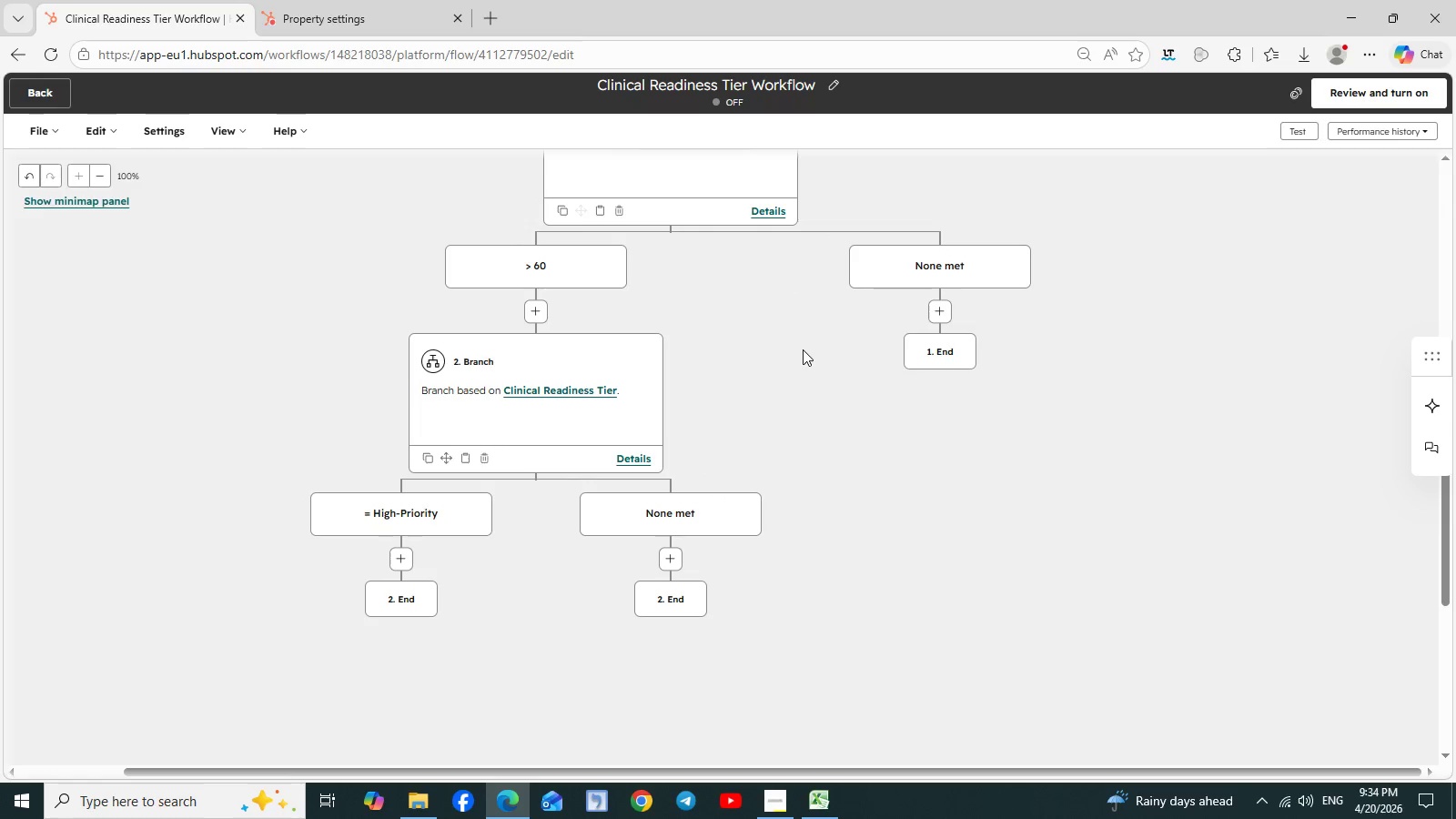 
scroll: coordinate [803, 349], scroll_direction: up, amount: 1.0
 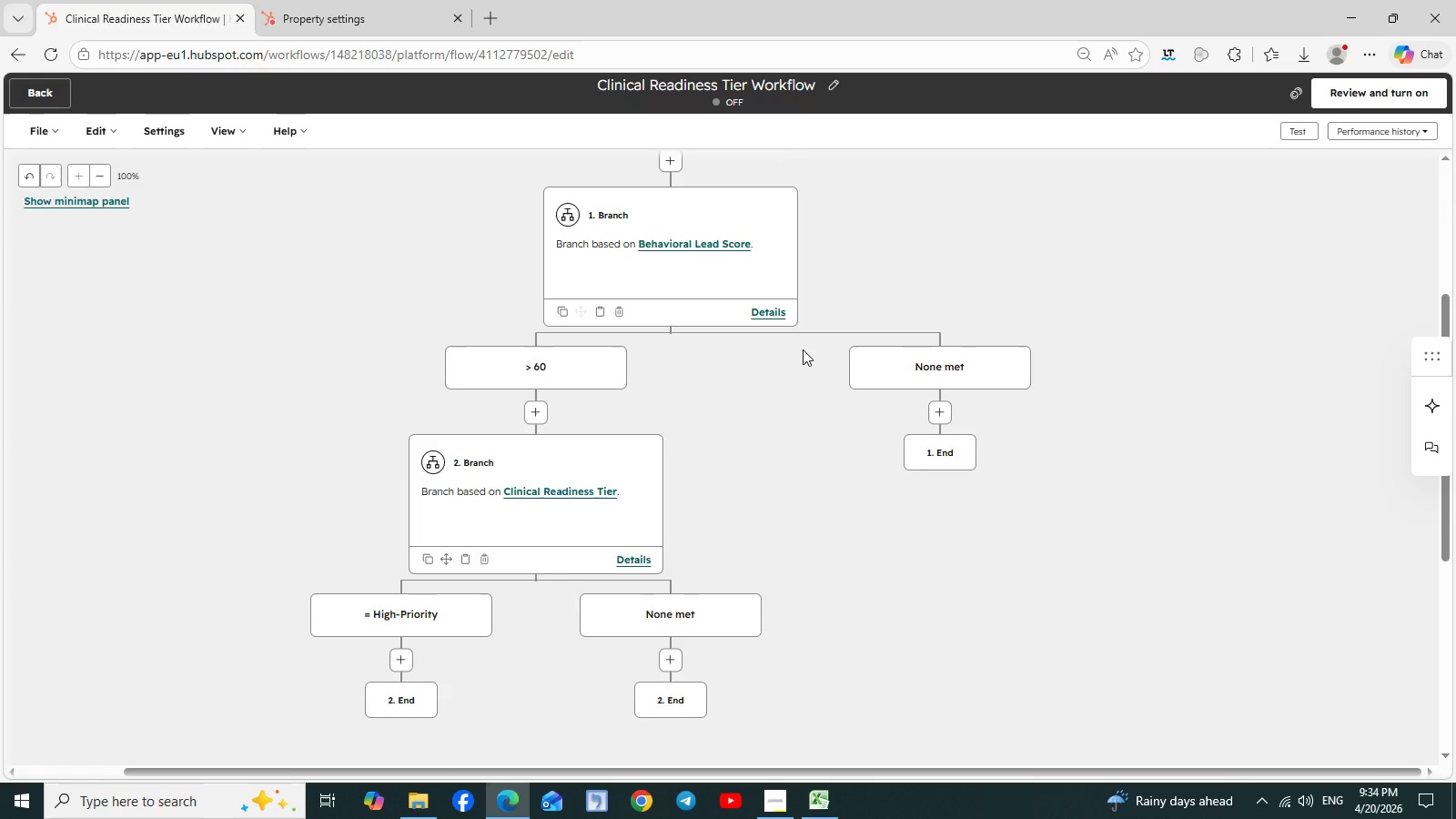 
scroll: coordinate [803, 349], scroll_direction: none, amount: 0.0
 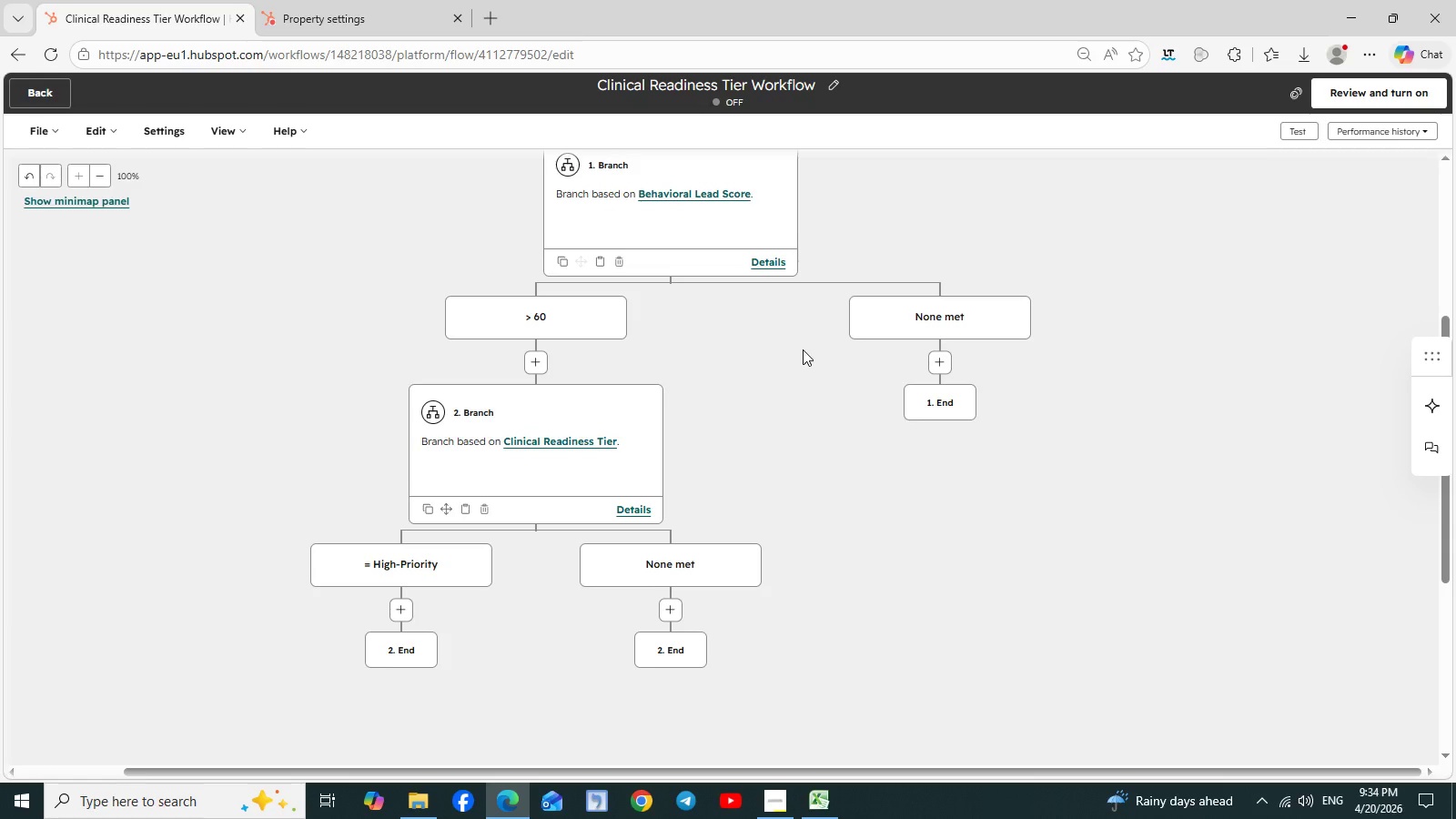 
scroll: coordinate [803, 349], scroll_direction: down, amount: 2.0
 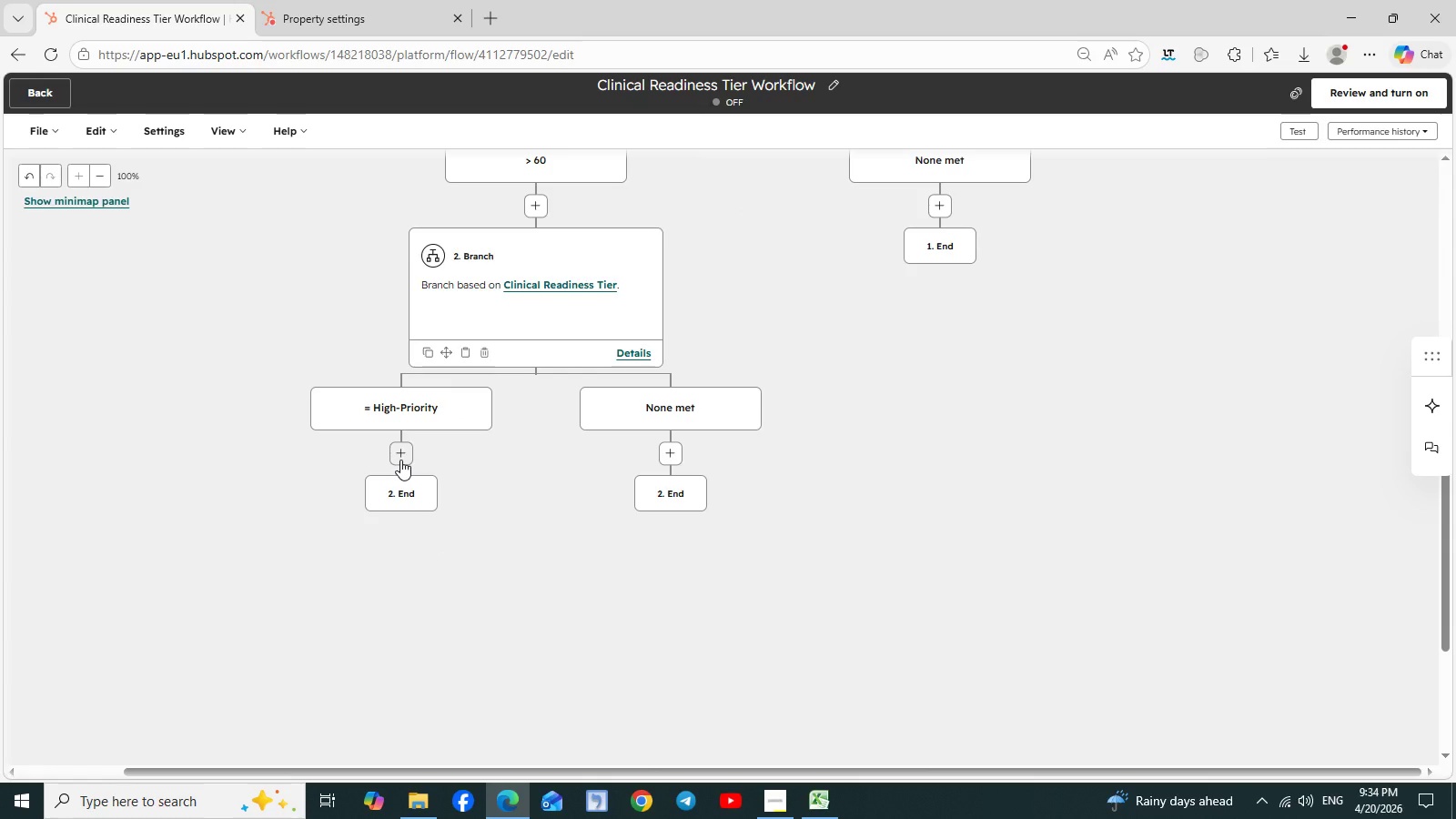 
left_click([400, 460])
 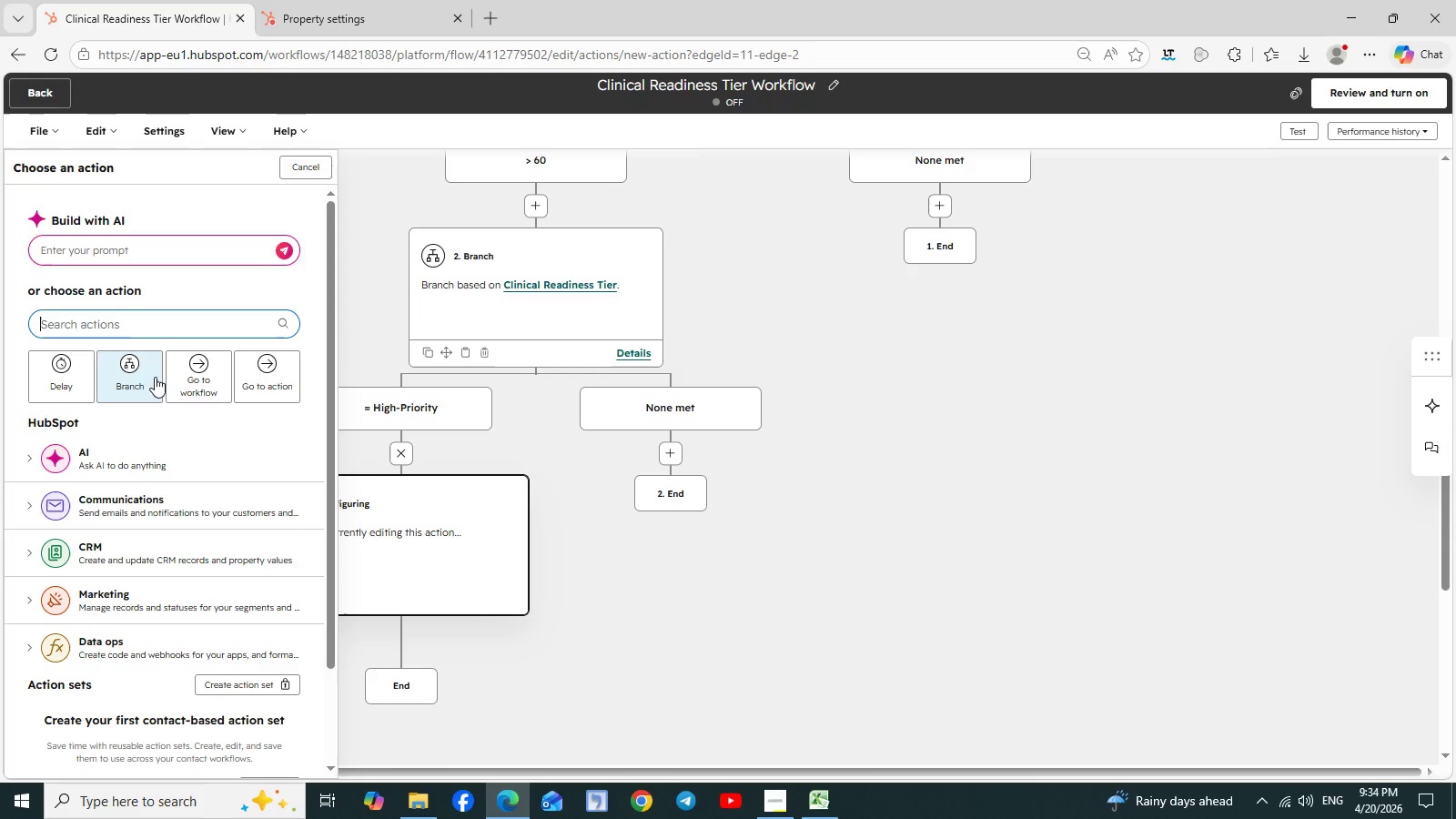 
left_click([133, 373])
 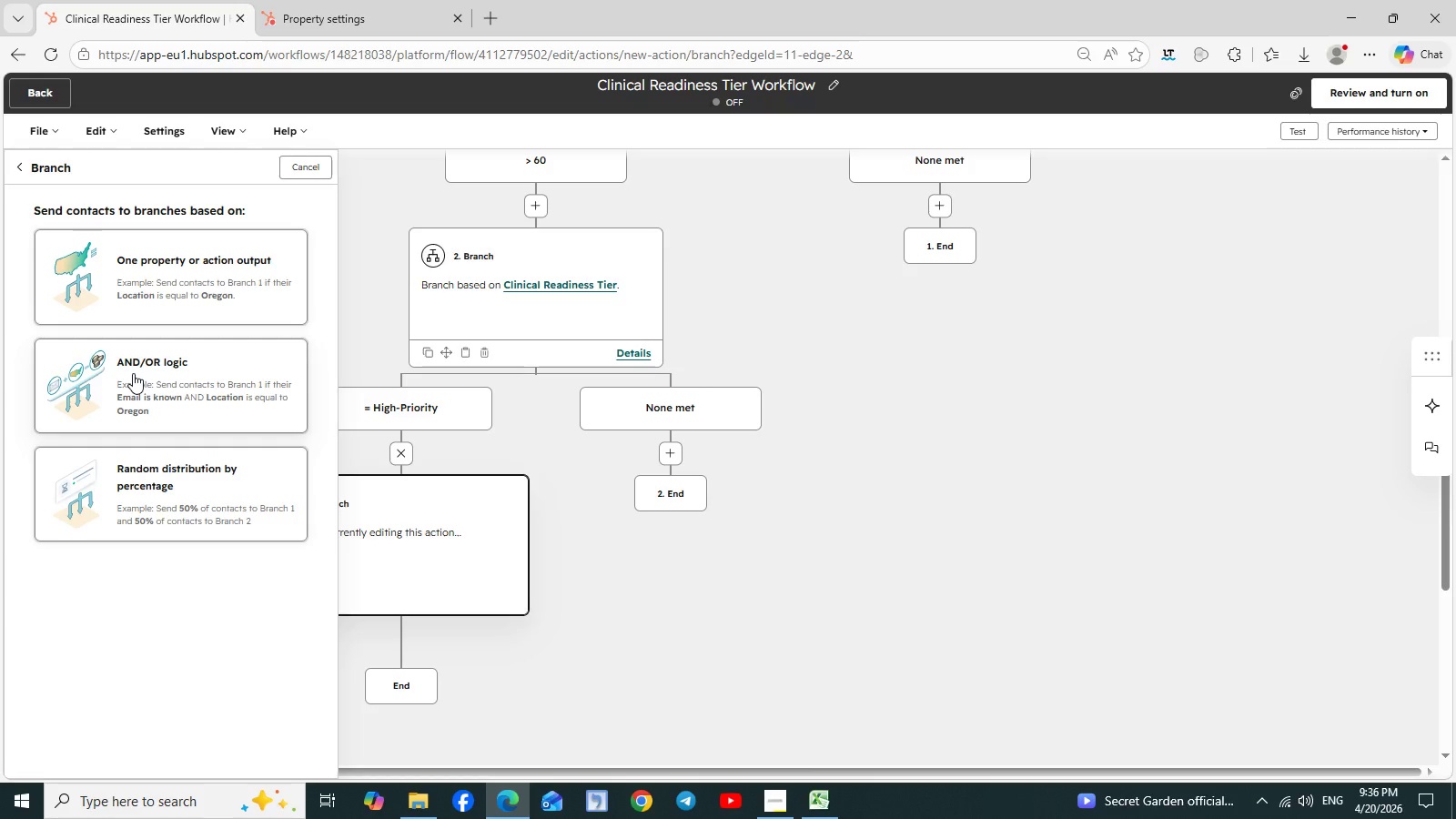 
wait(69.48)
 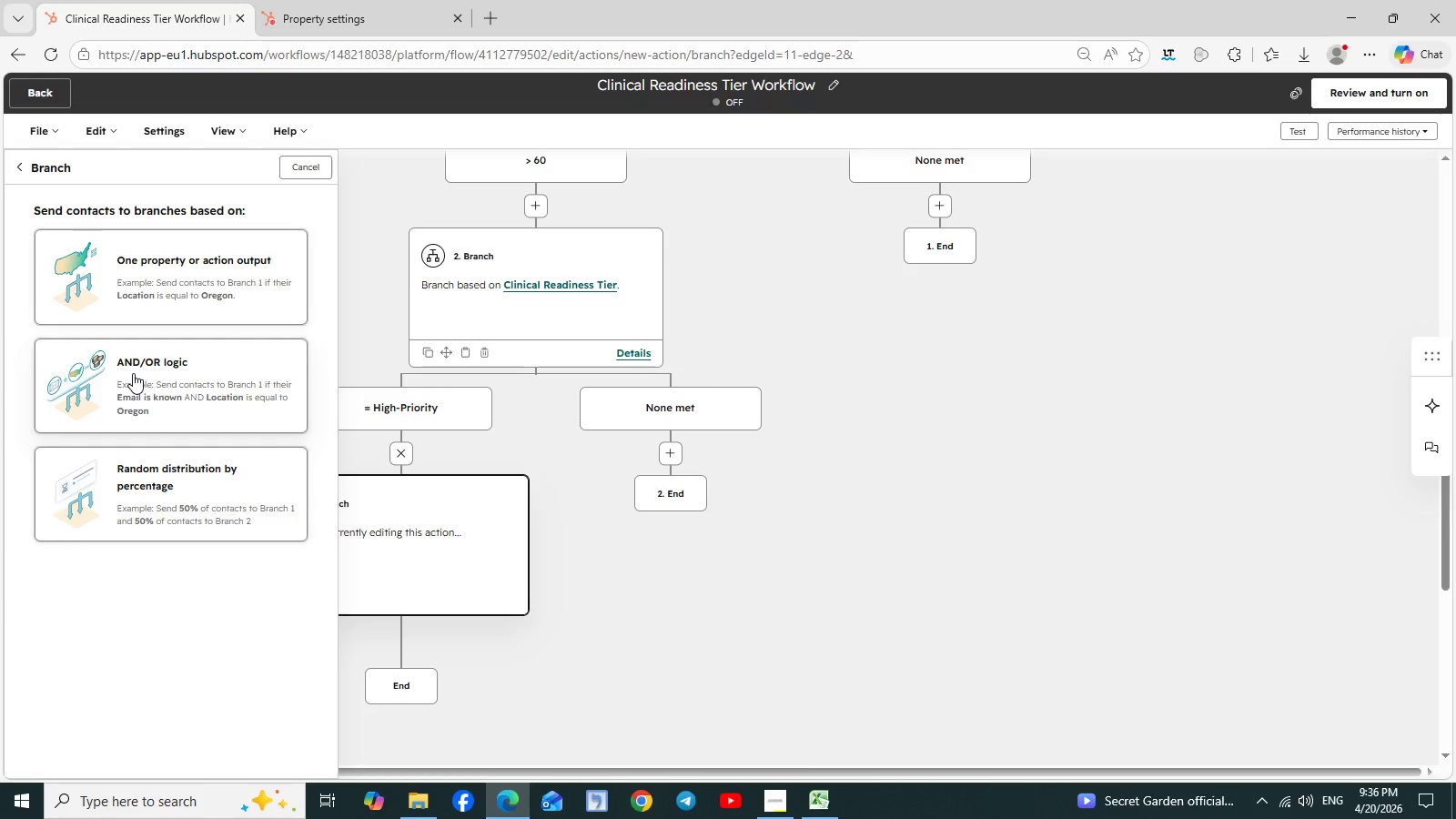 
left_click([199, 278])
 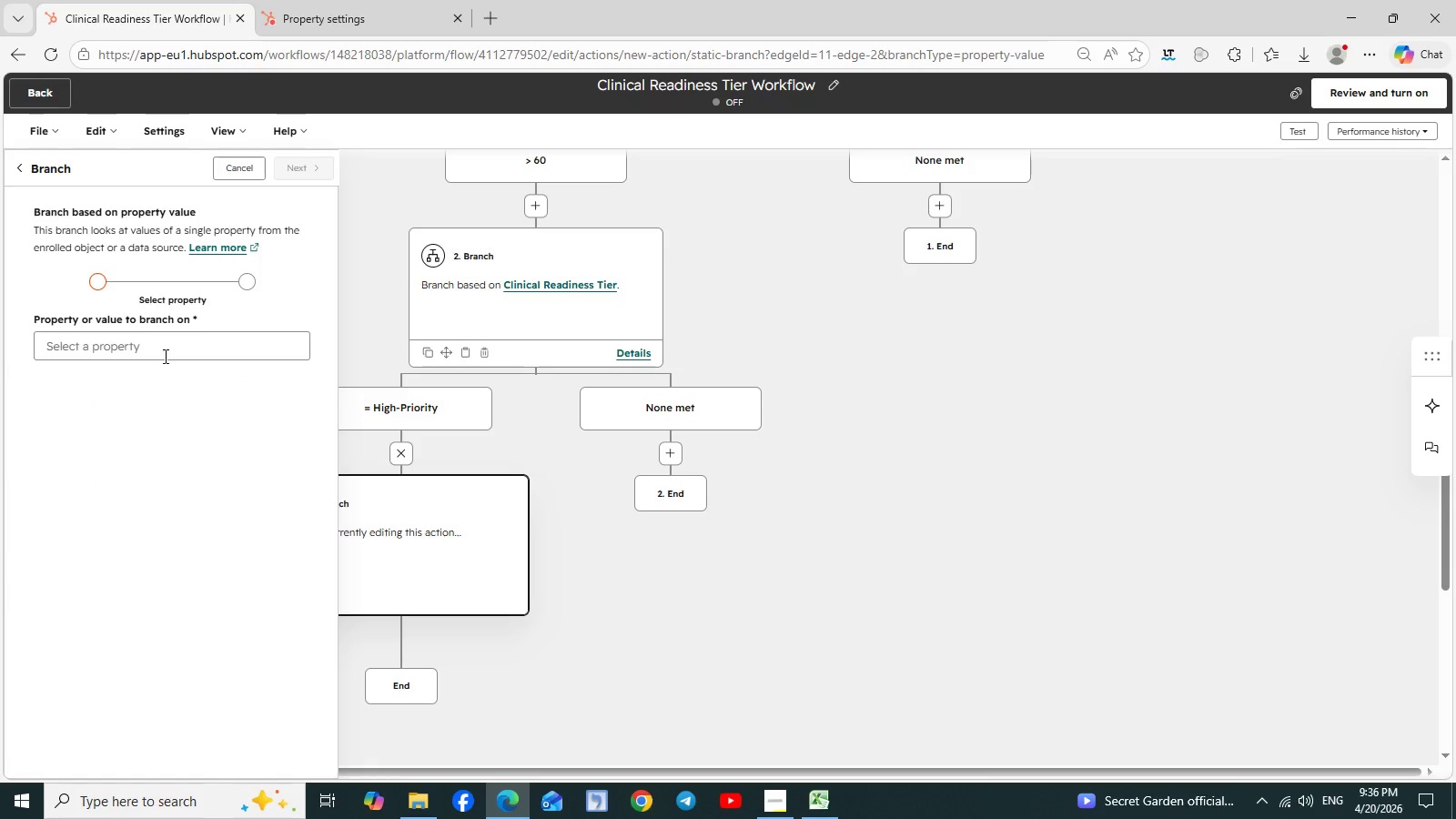 
left_click([227, 343])
 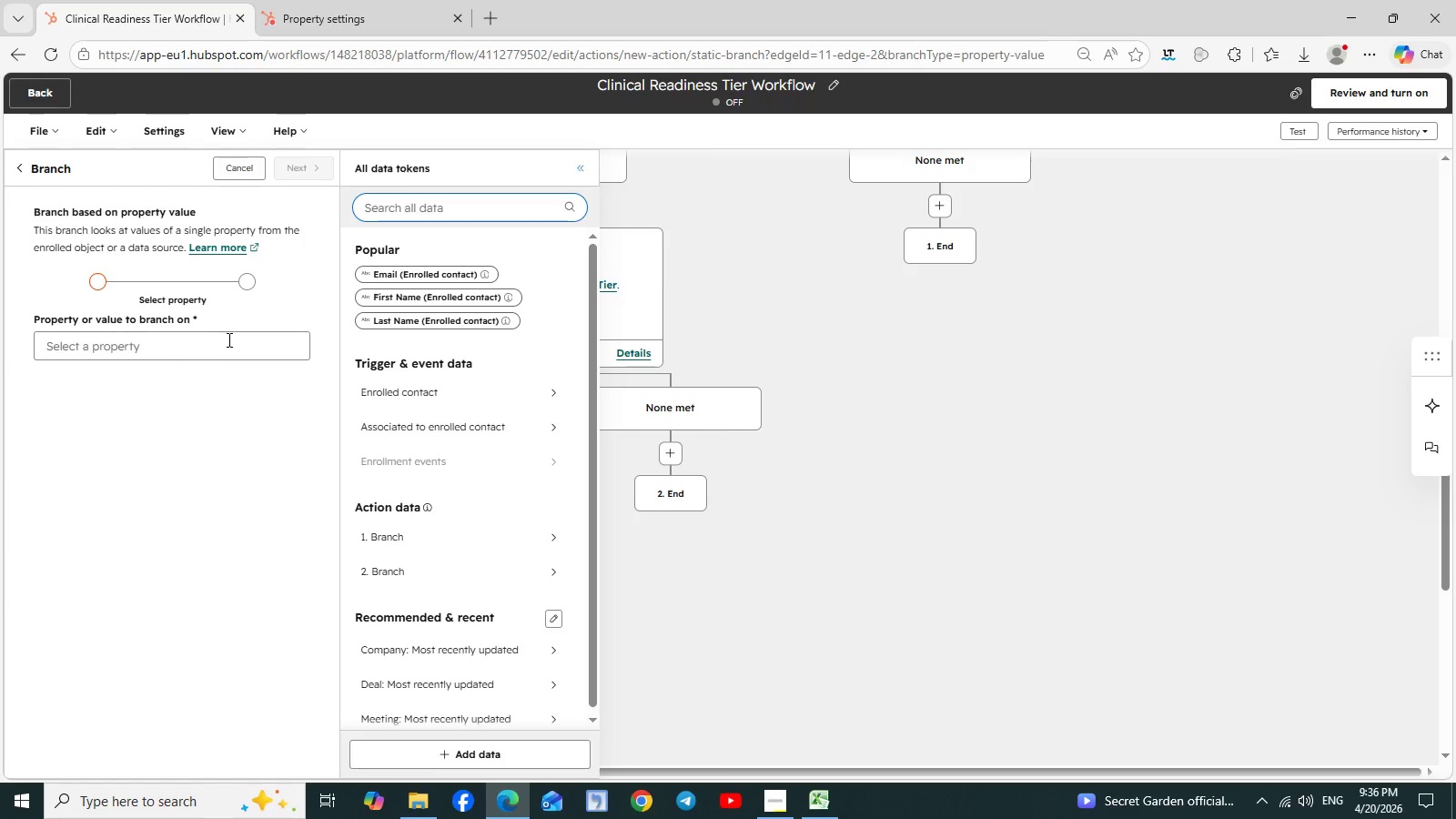 
wait(5.34)
 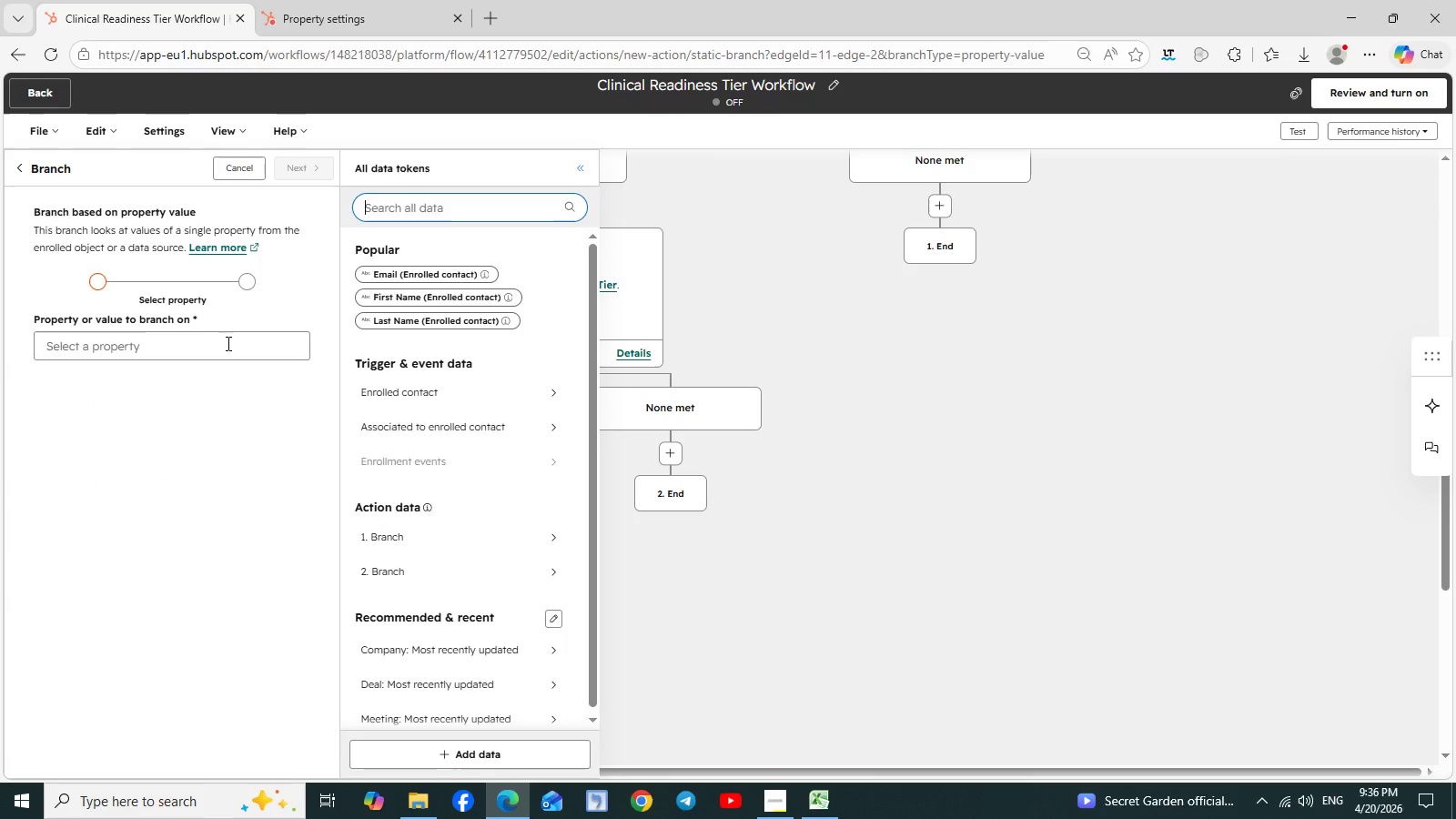 
type(rot)
key(Backspace)
key(Backspace)
key(Backspace)
key(Backspace)
key(Backspace)
 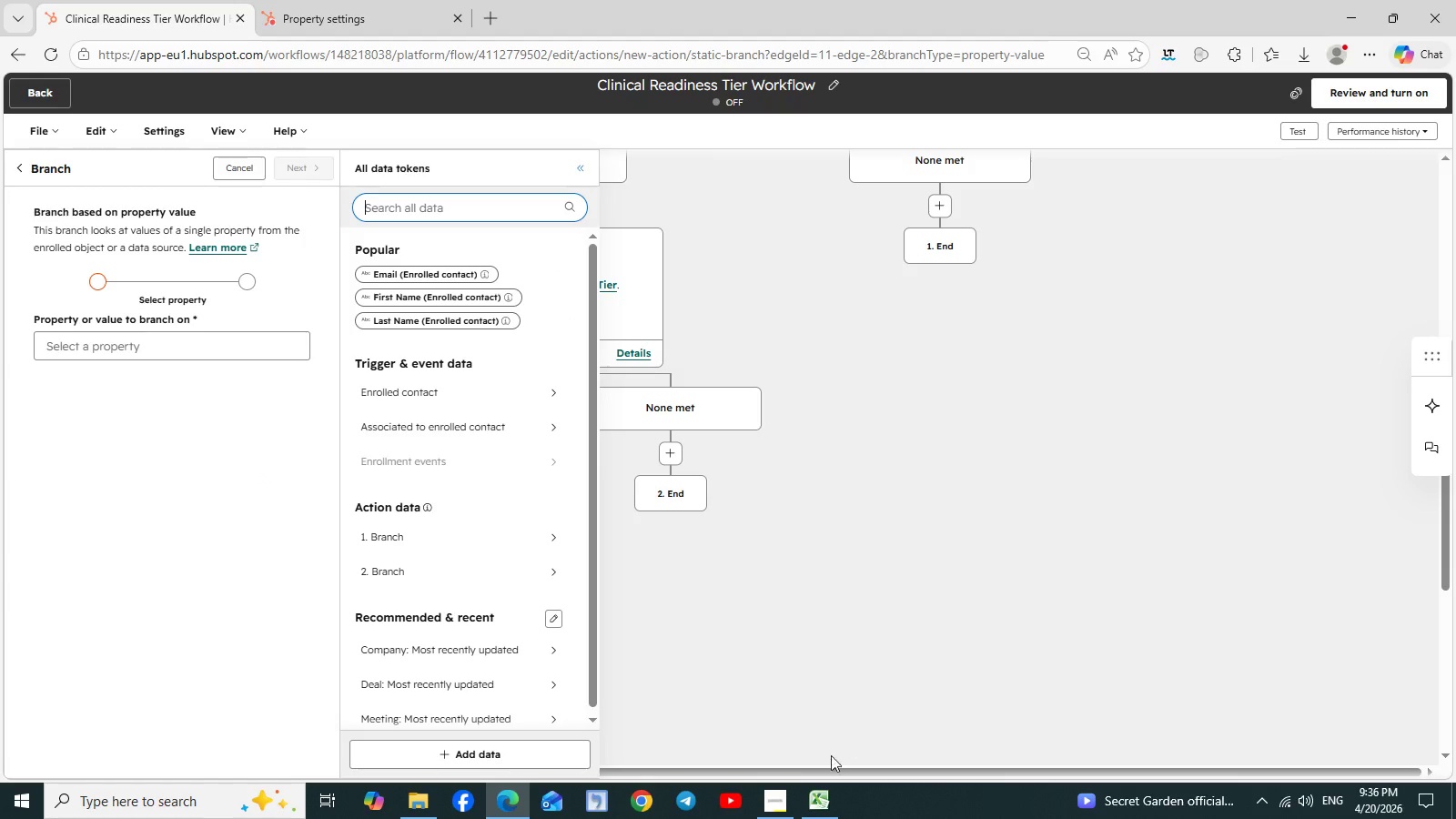 
left_click([763, 802])